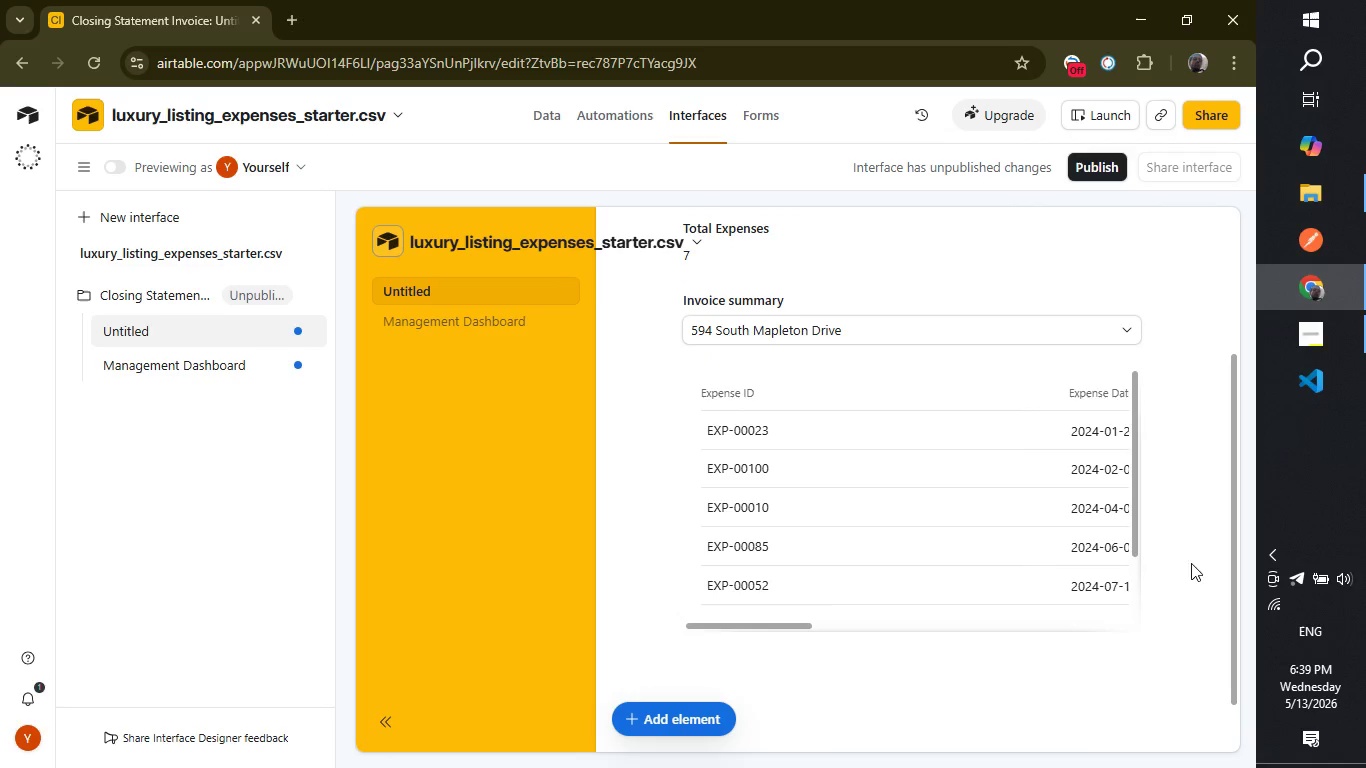 
left_click_drag(start_coordinate=[1228, 567], to_coordinate=[1227, 412])
 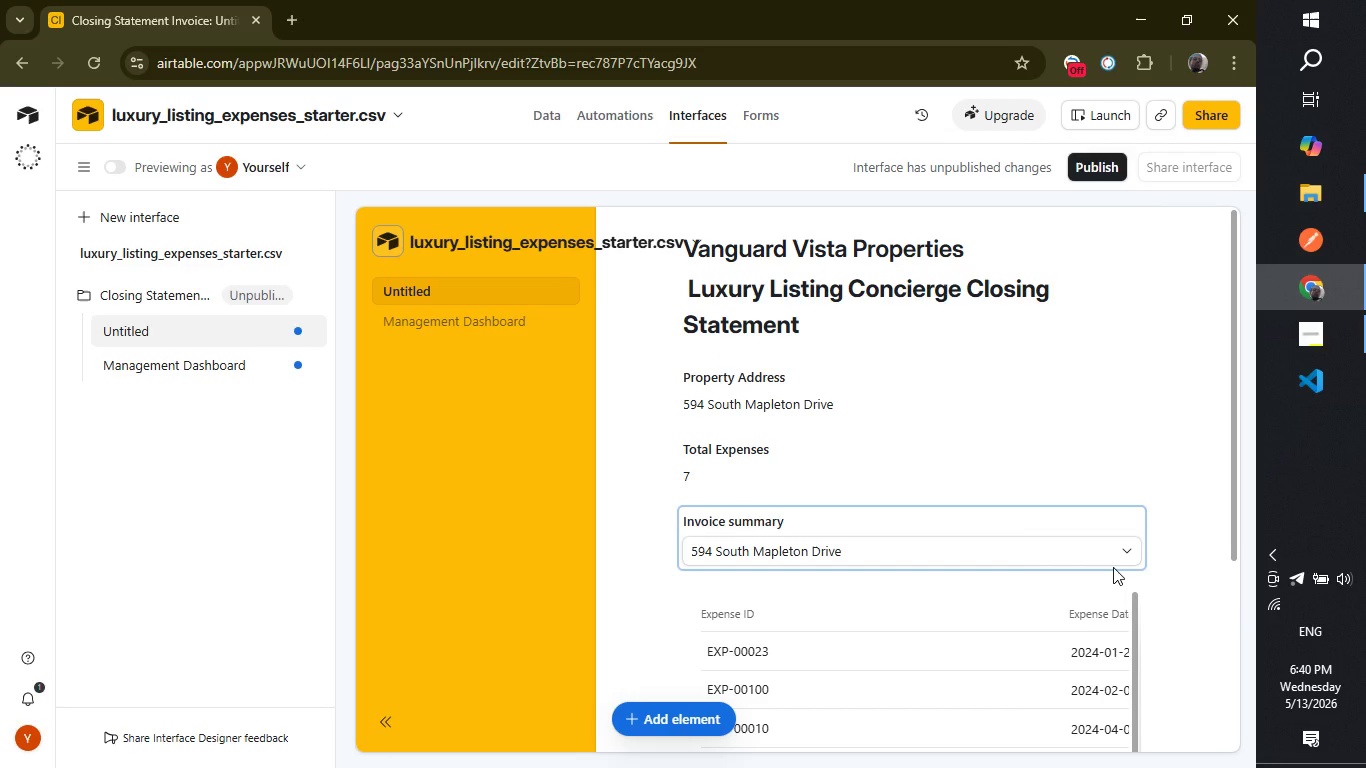 
left_click_drag(start_coordinate=[1113, 567], to_coordinate=[1049, 481])
 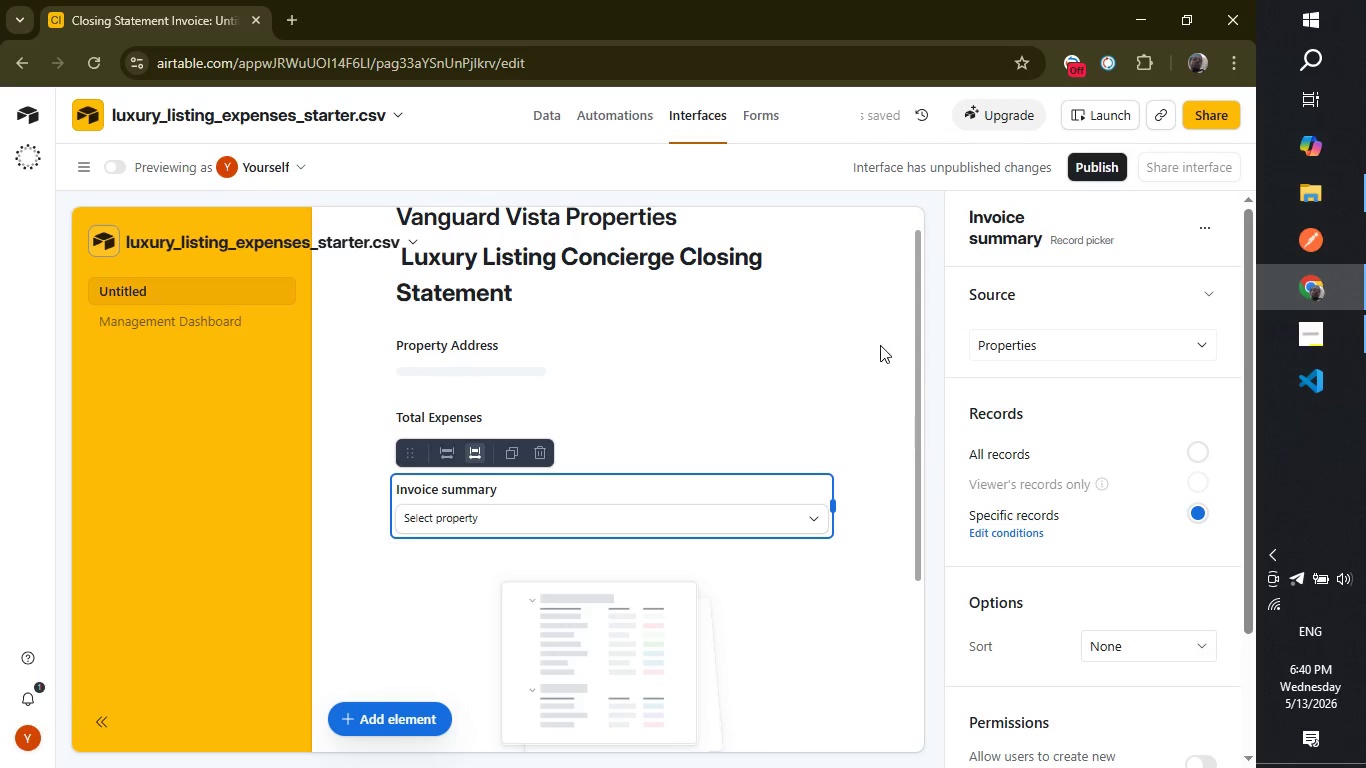 
left_click([857, 258])
 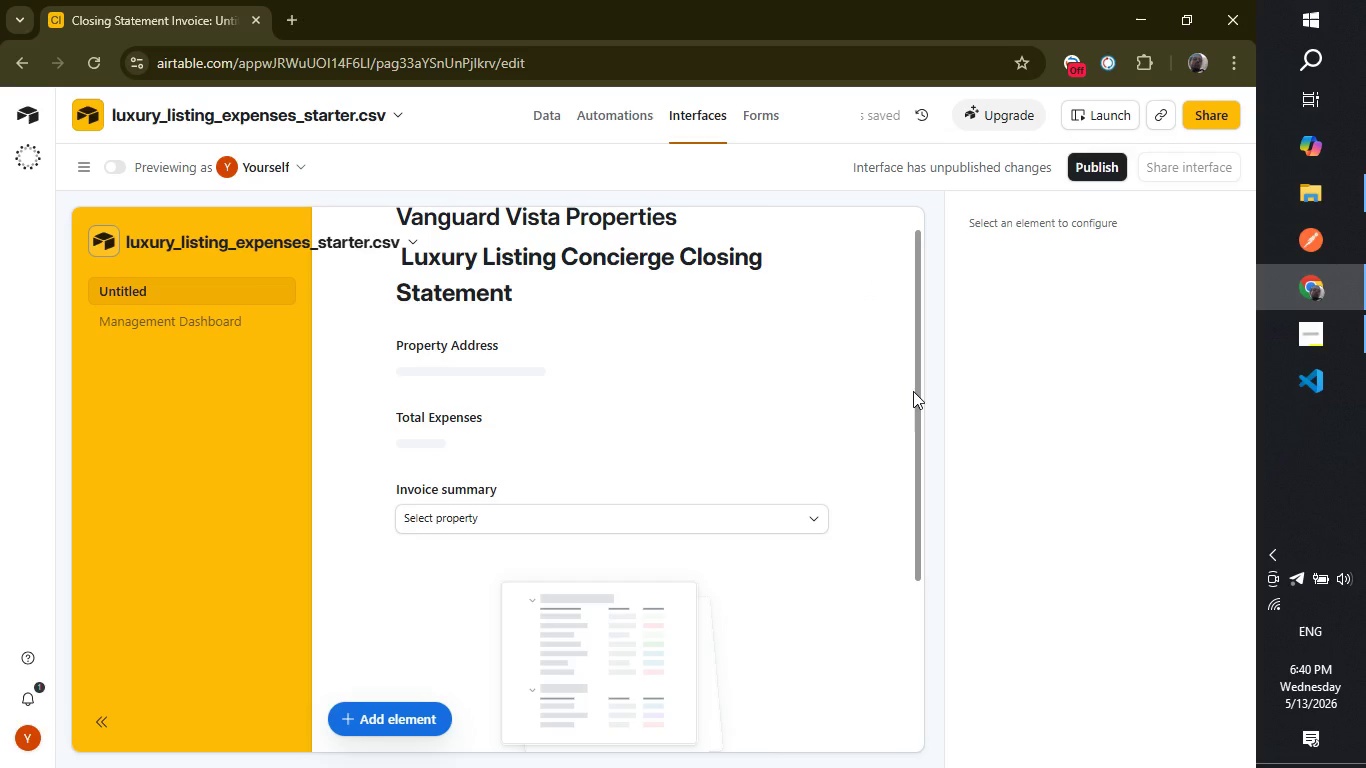 
left_click_drag(start_coordinate=[913, 391], to_coordinate=[961, 363])
 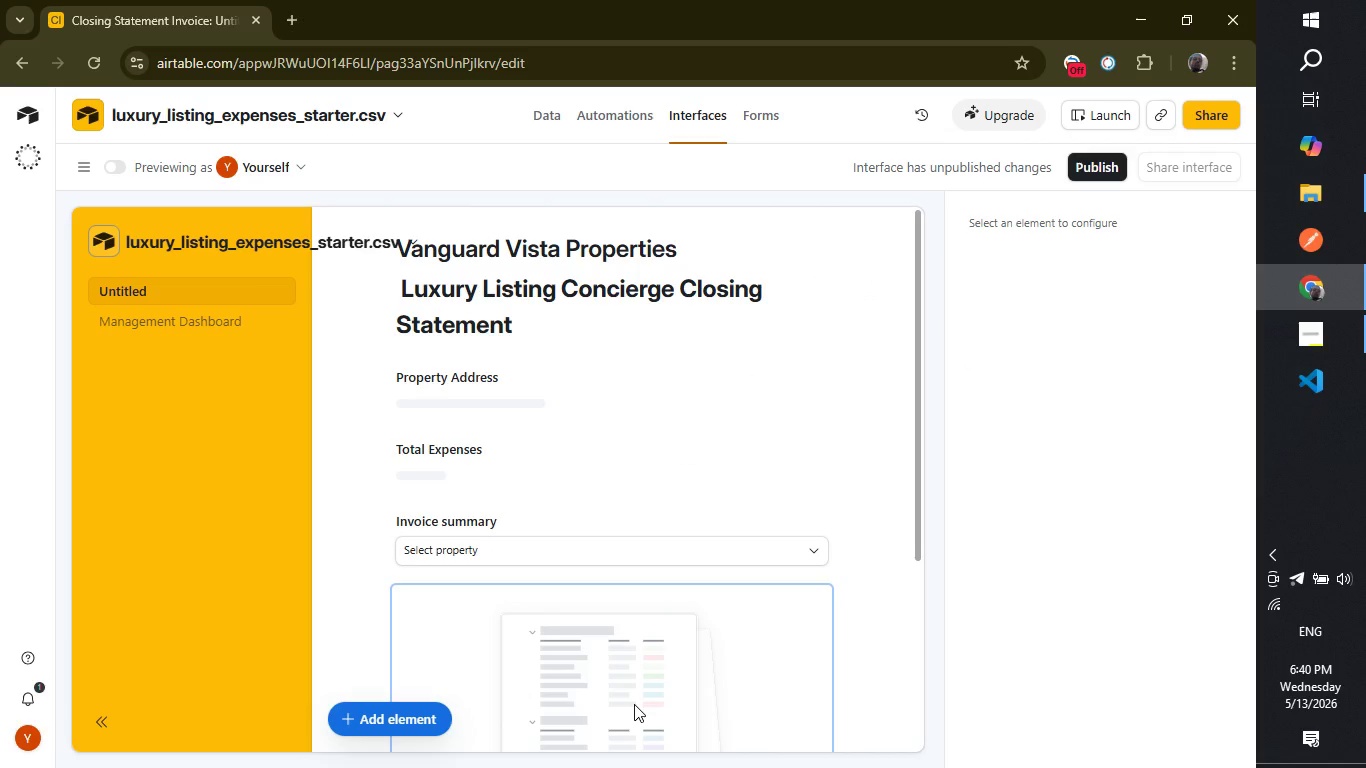 
left_click([634, 704])
 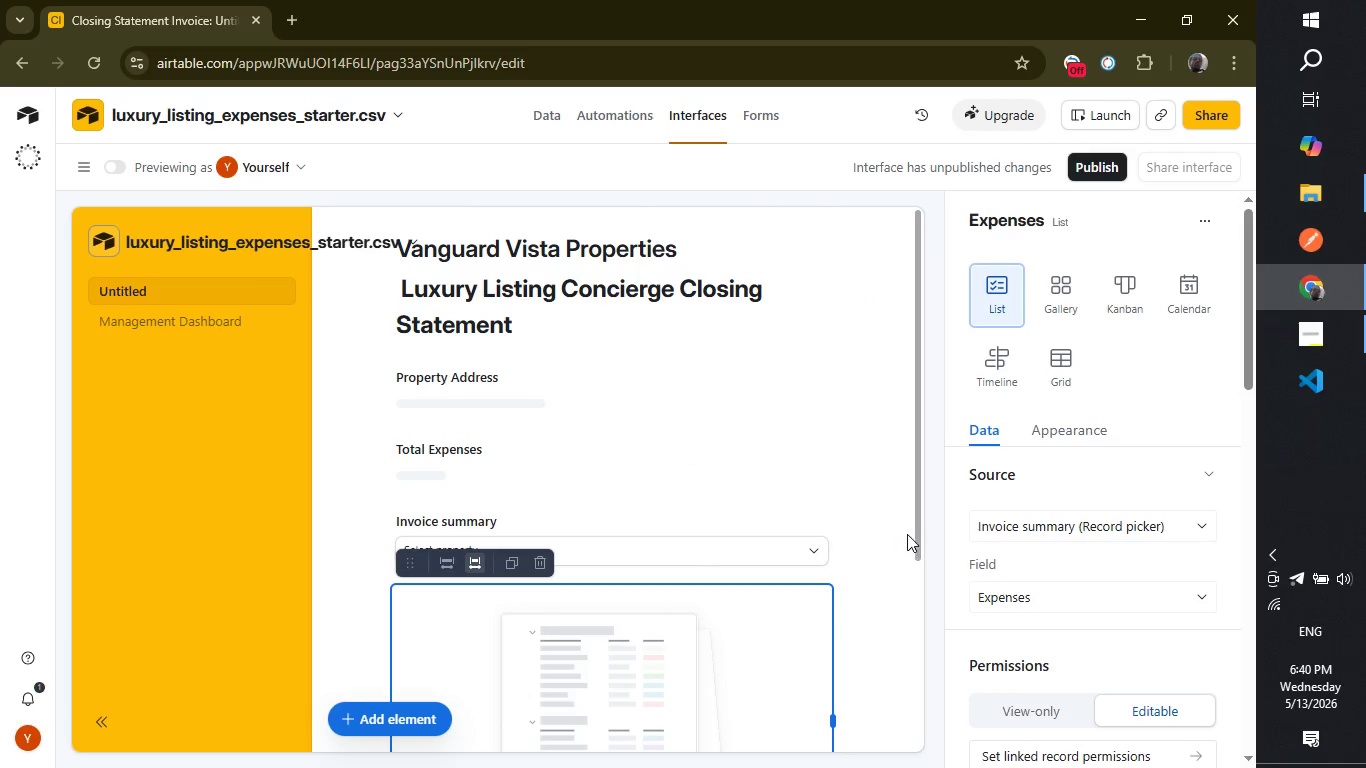 
left_click_drag(start_coordinate=[917, 532], to_coordinate=[922, 656])
 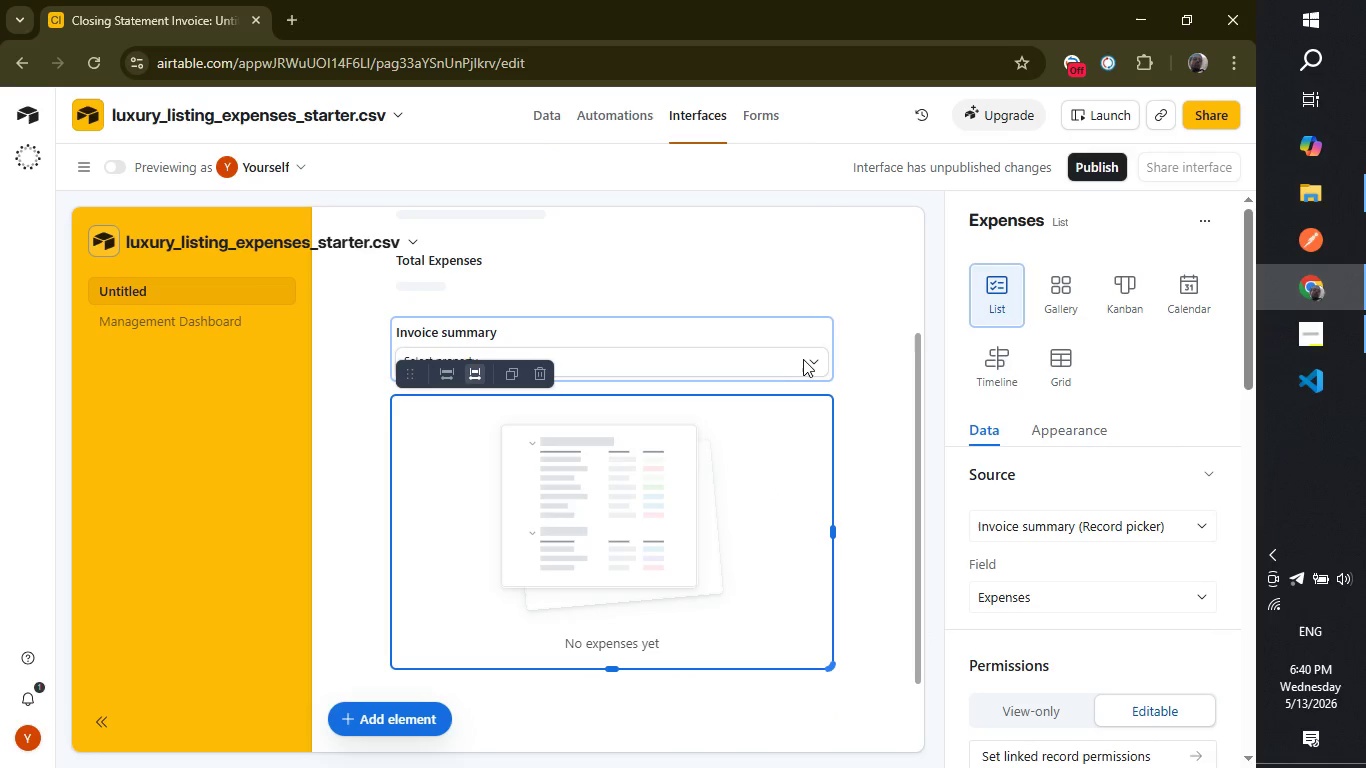 
wait(5.25)
 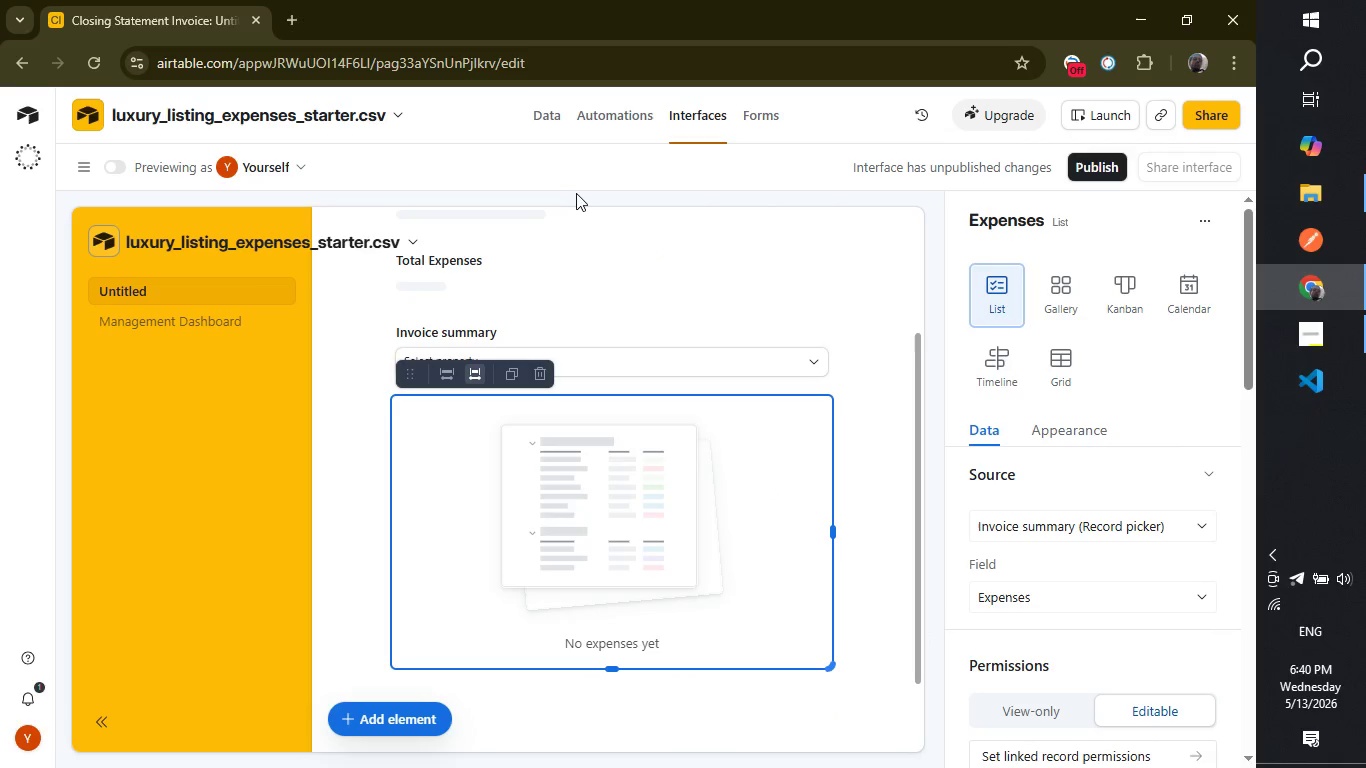 
left_click([813, 355])
 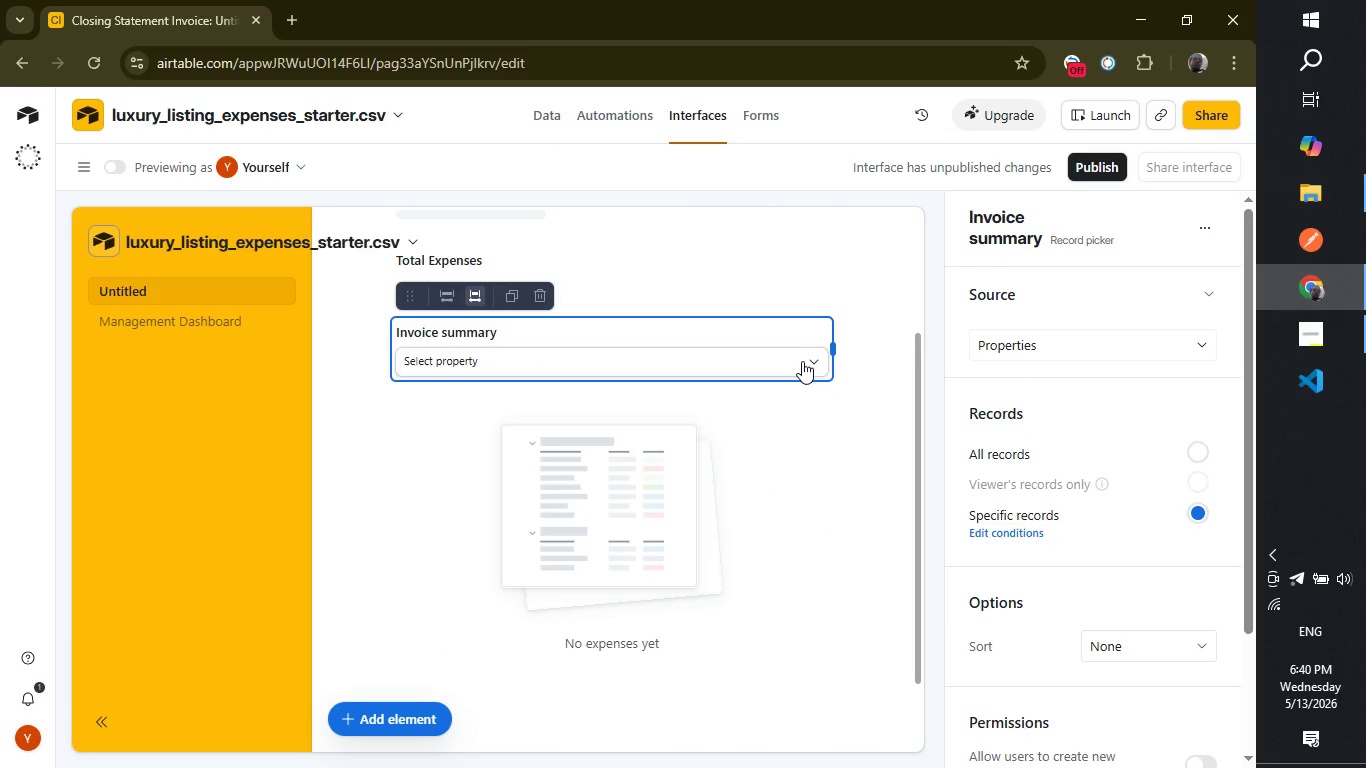 
left_click([802, 362])
 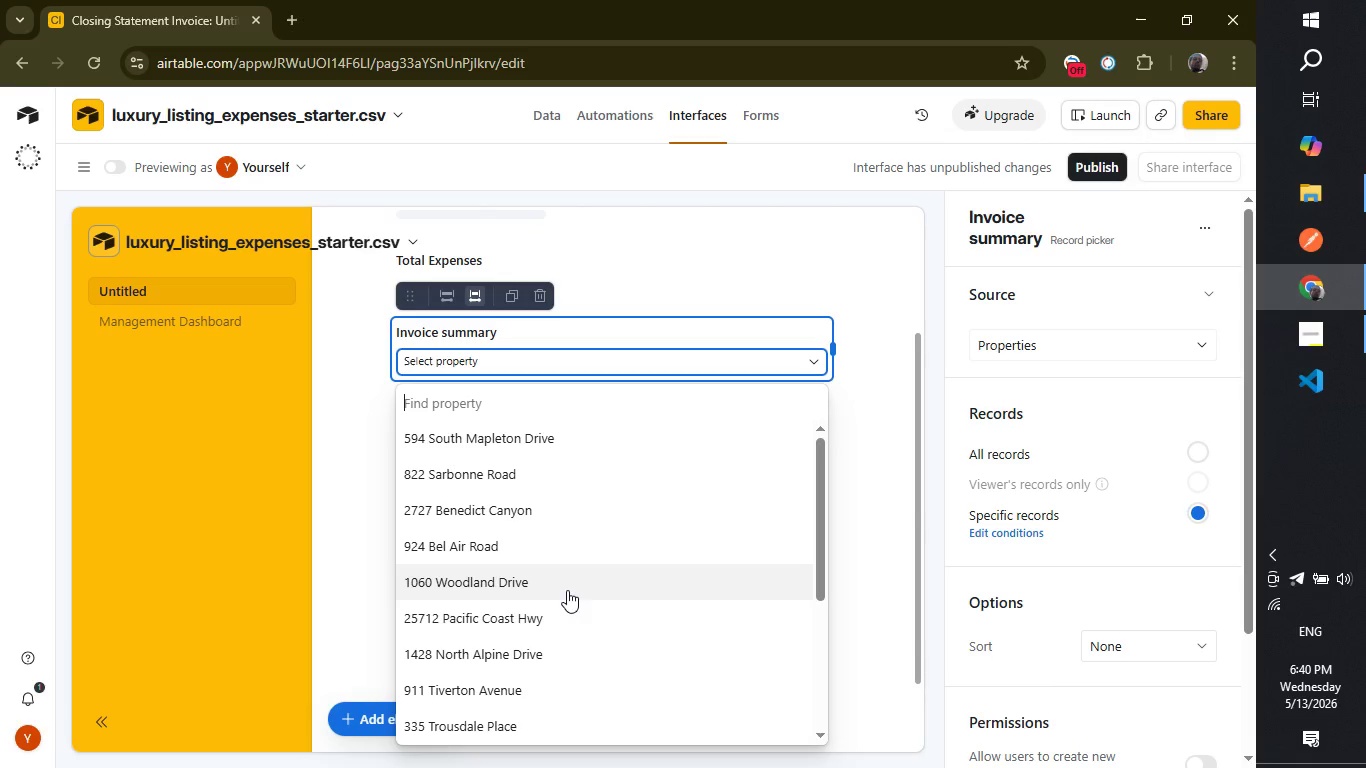 
left_click([571, 589])
 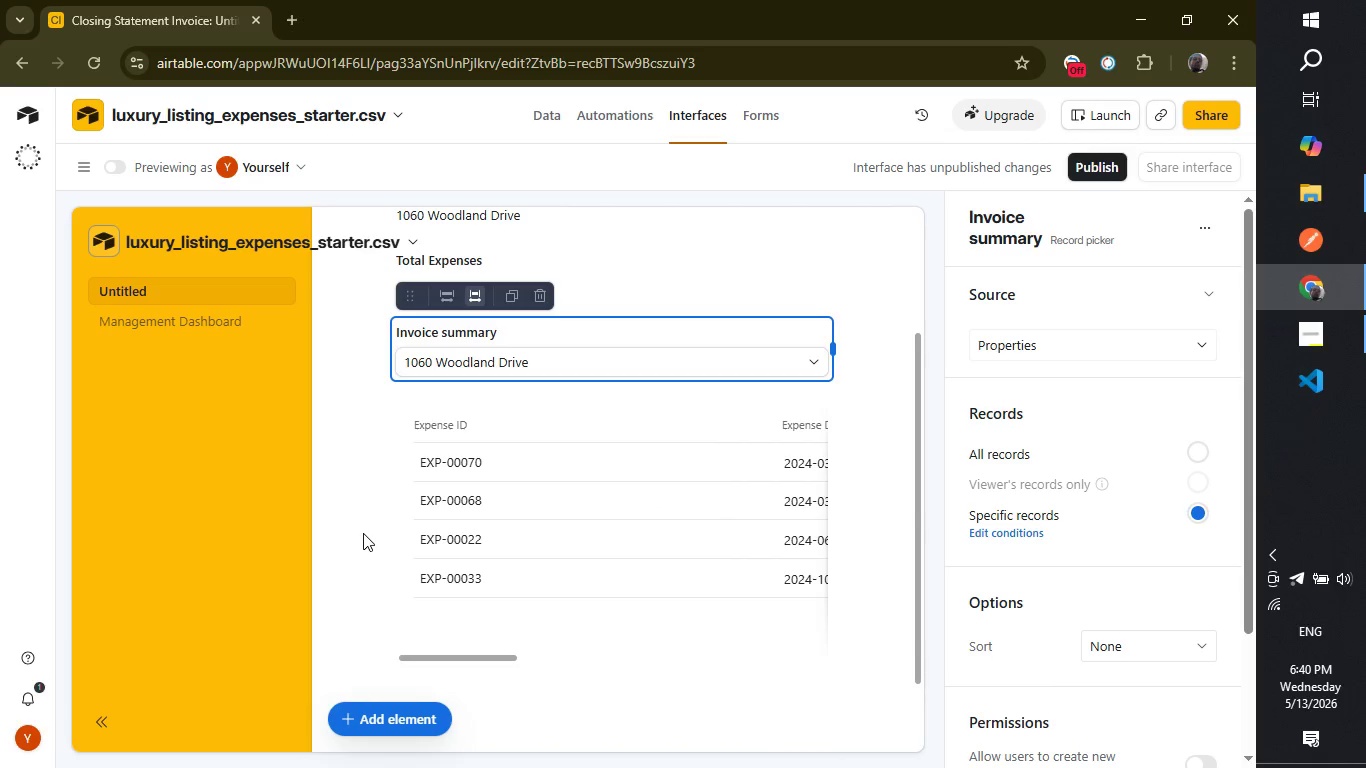 
left_click([364, 533])
 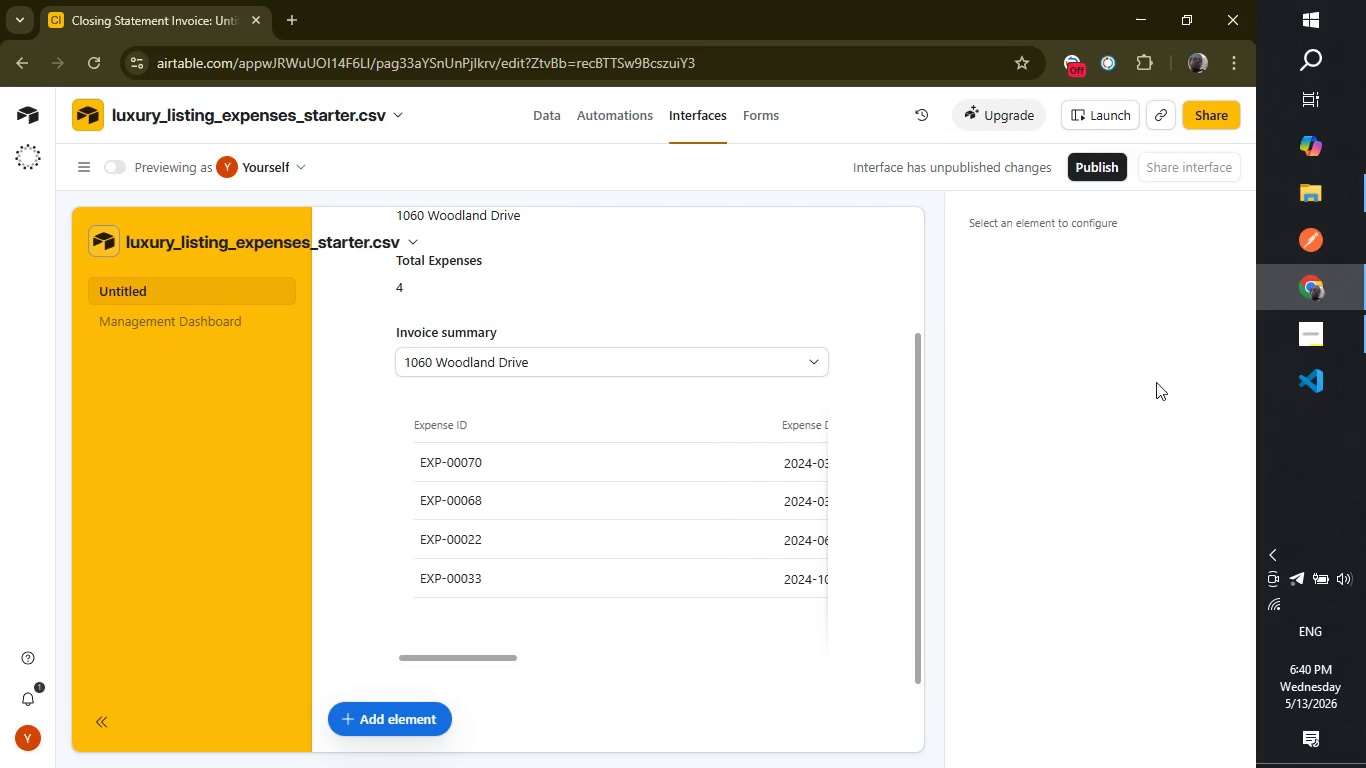 